 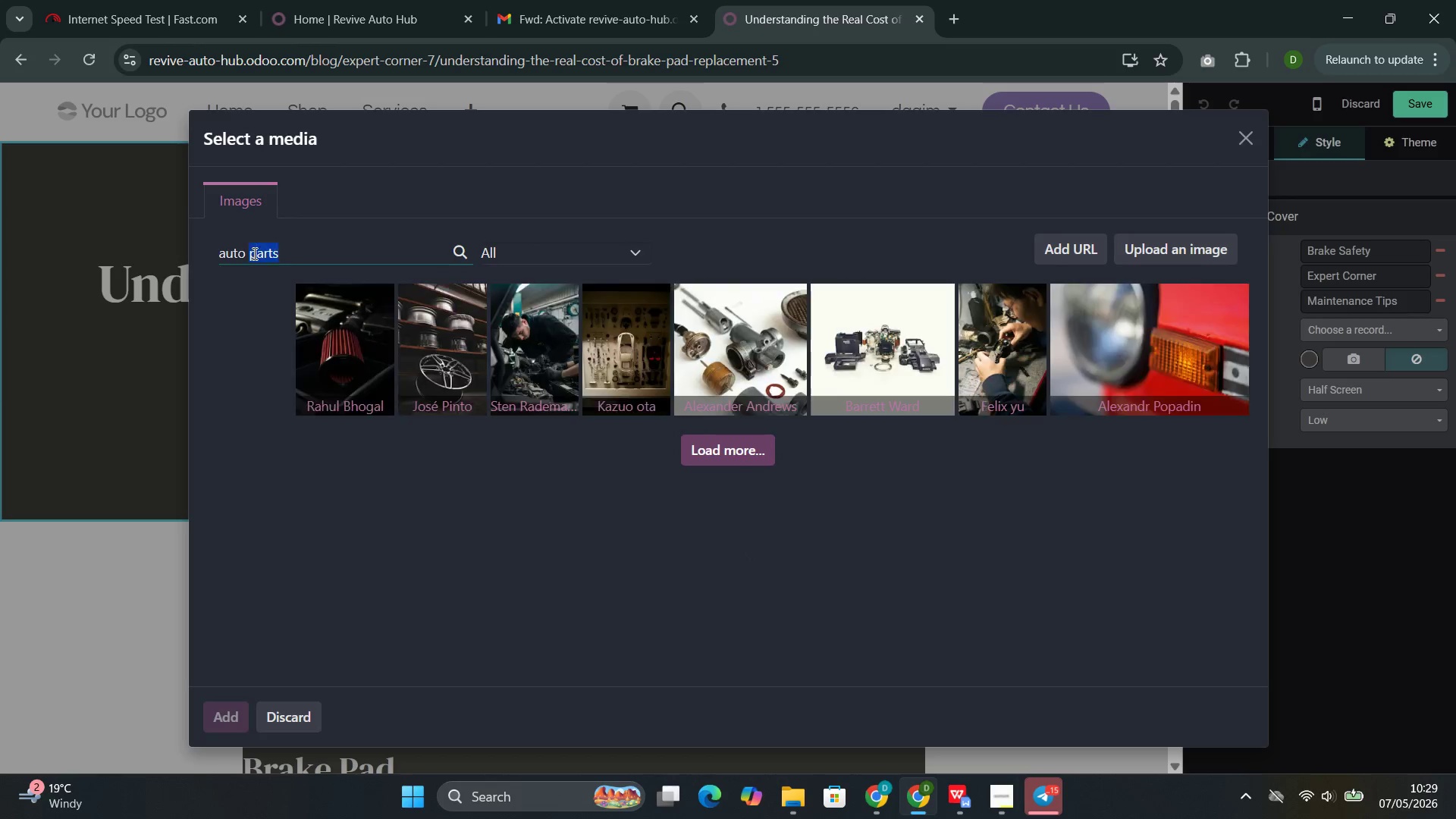 
triple_click([253, 253])
 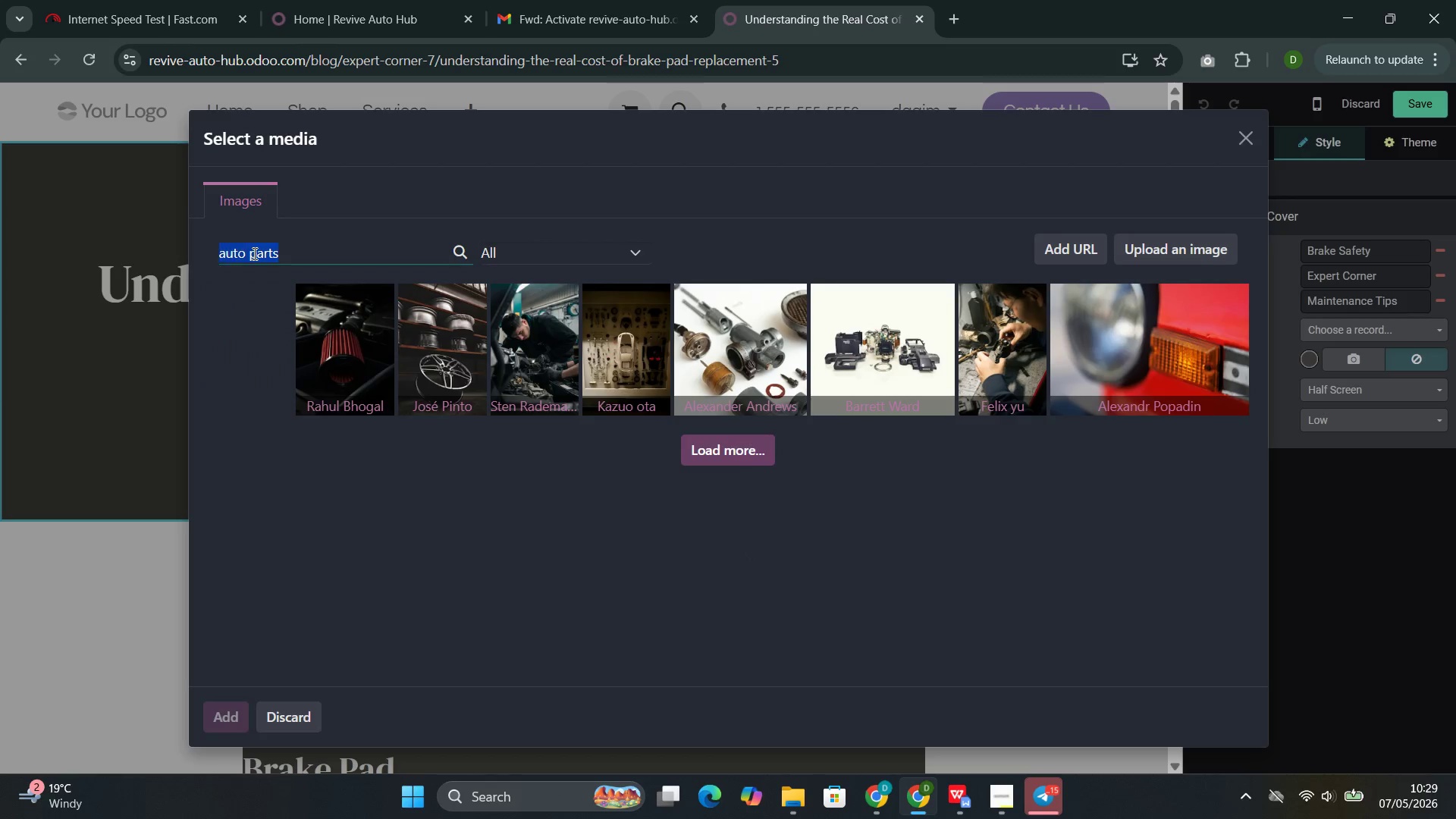 
triple_click([253, 253])
 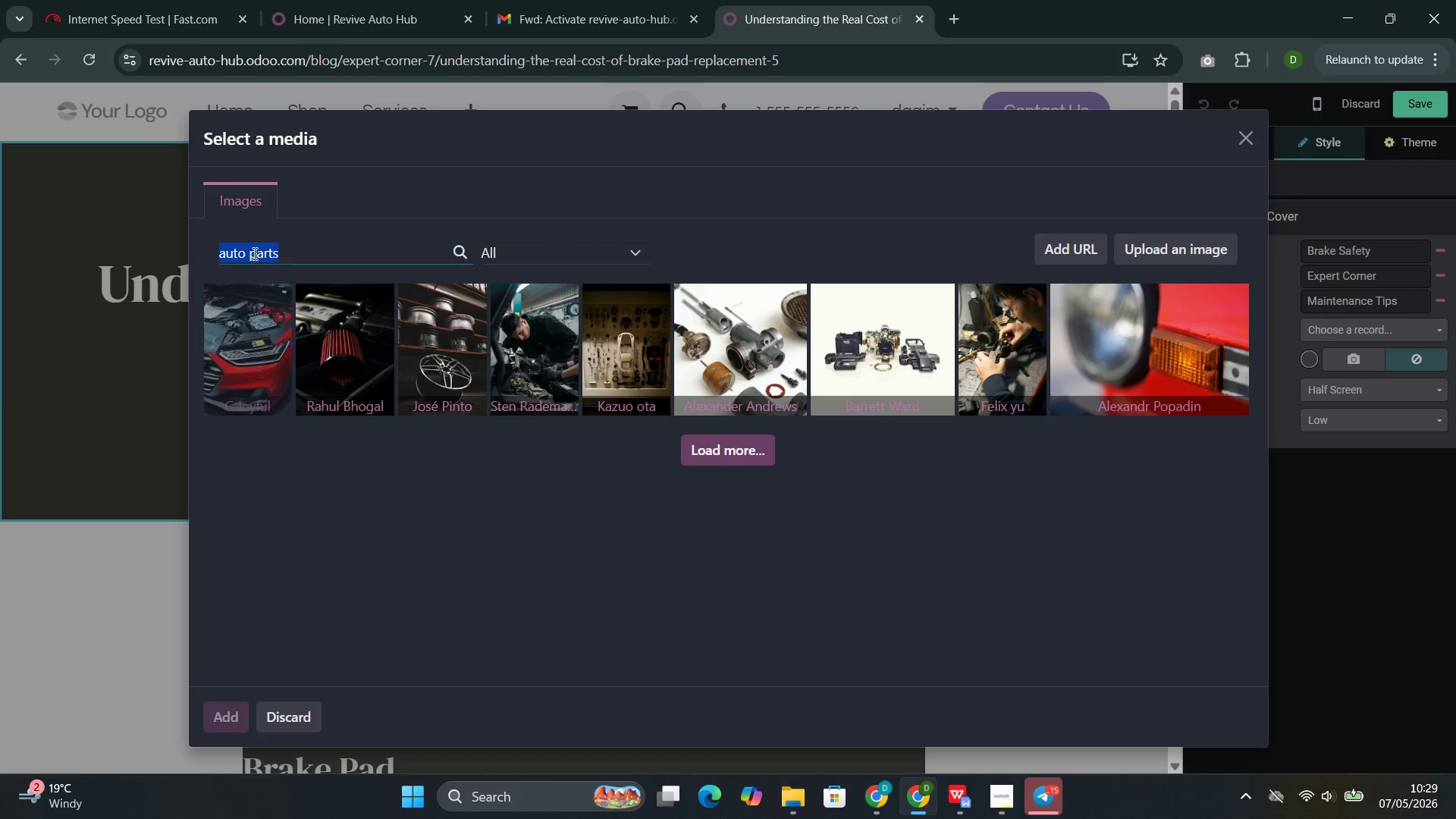 
key(Control+C)
 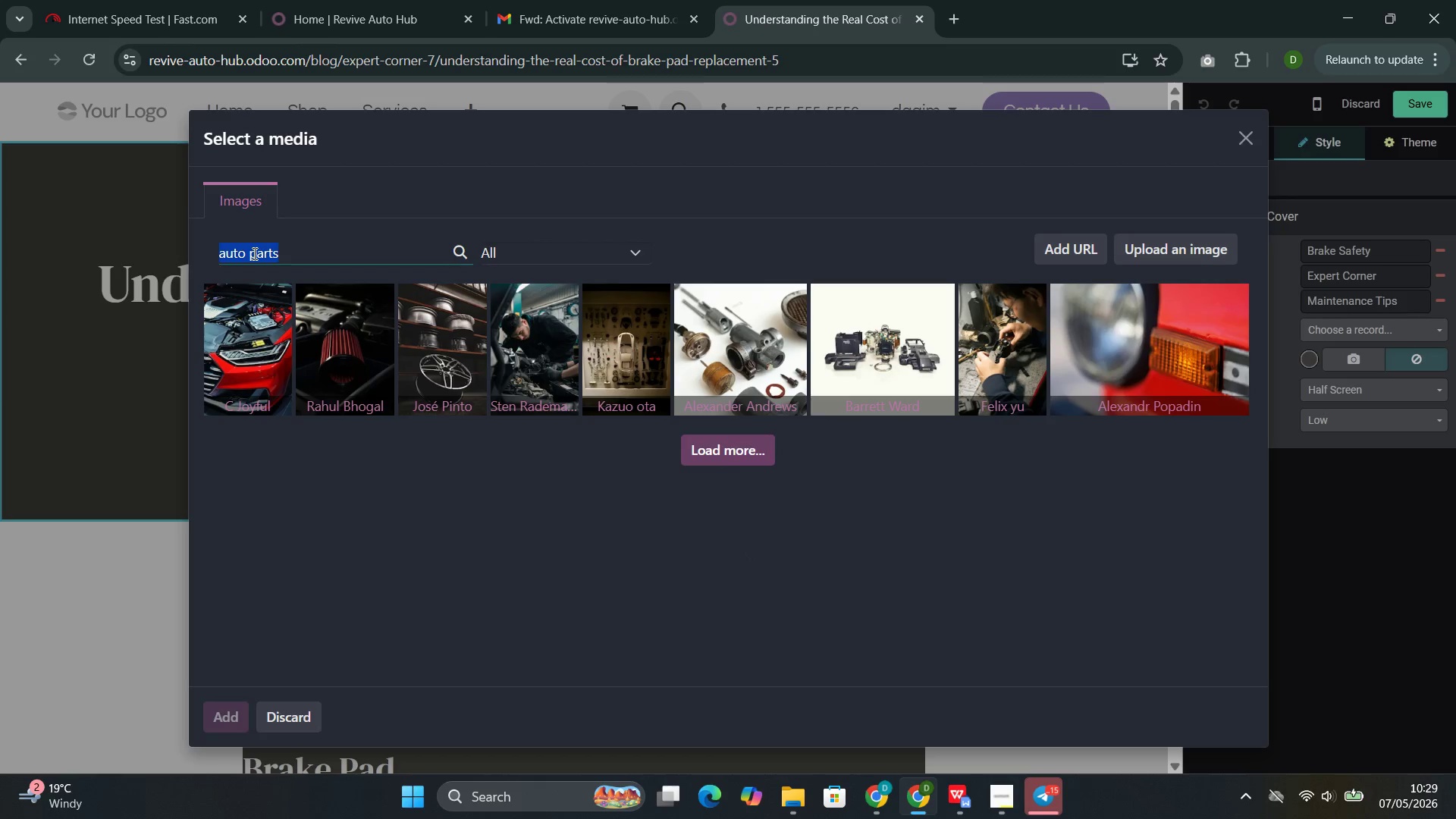 
key(Control+C)
 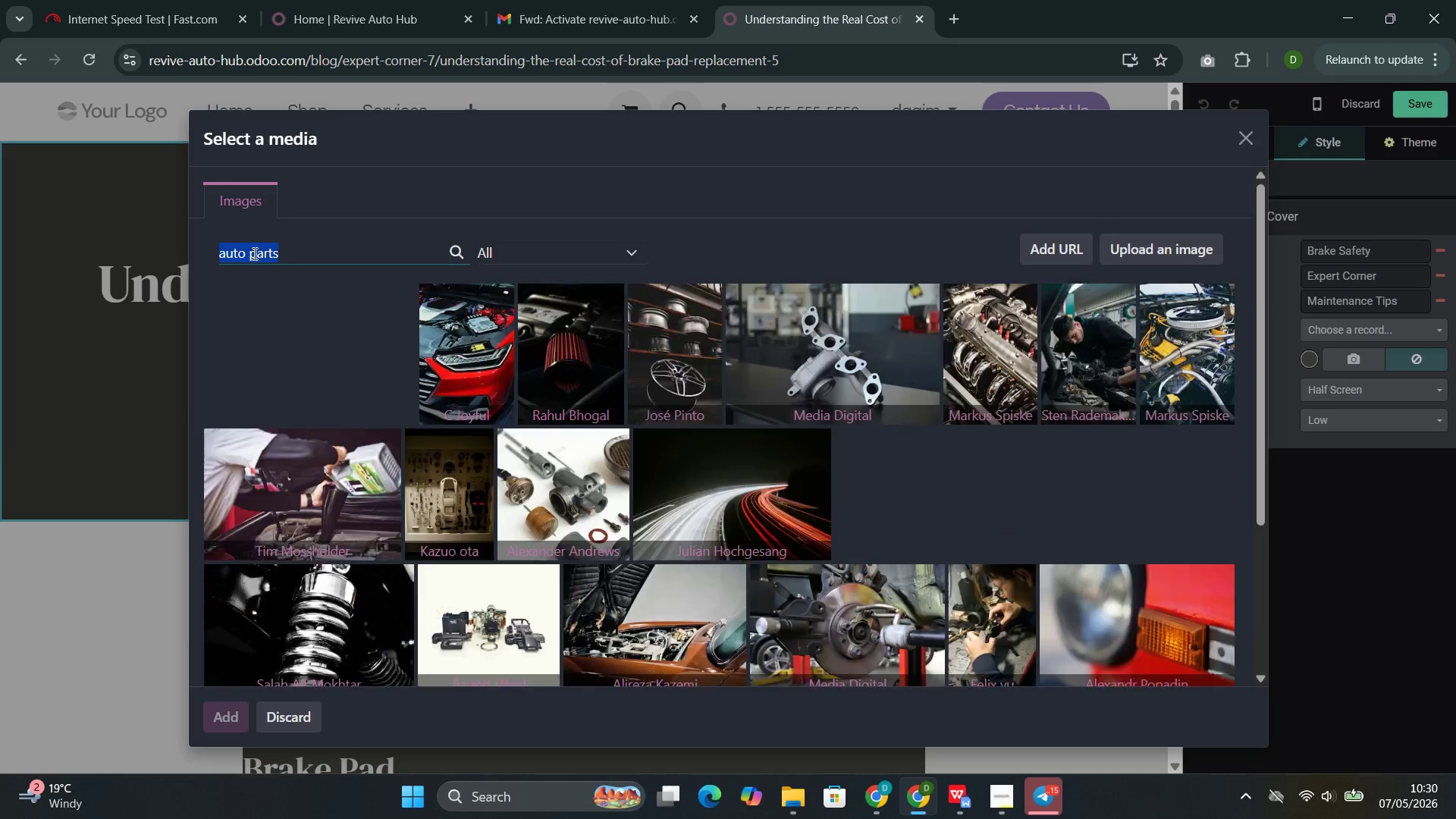 
wait(10.38)
 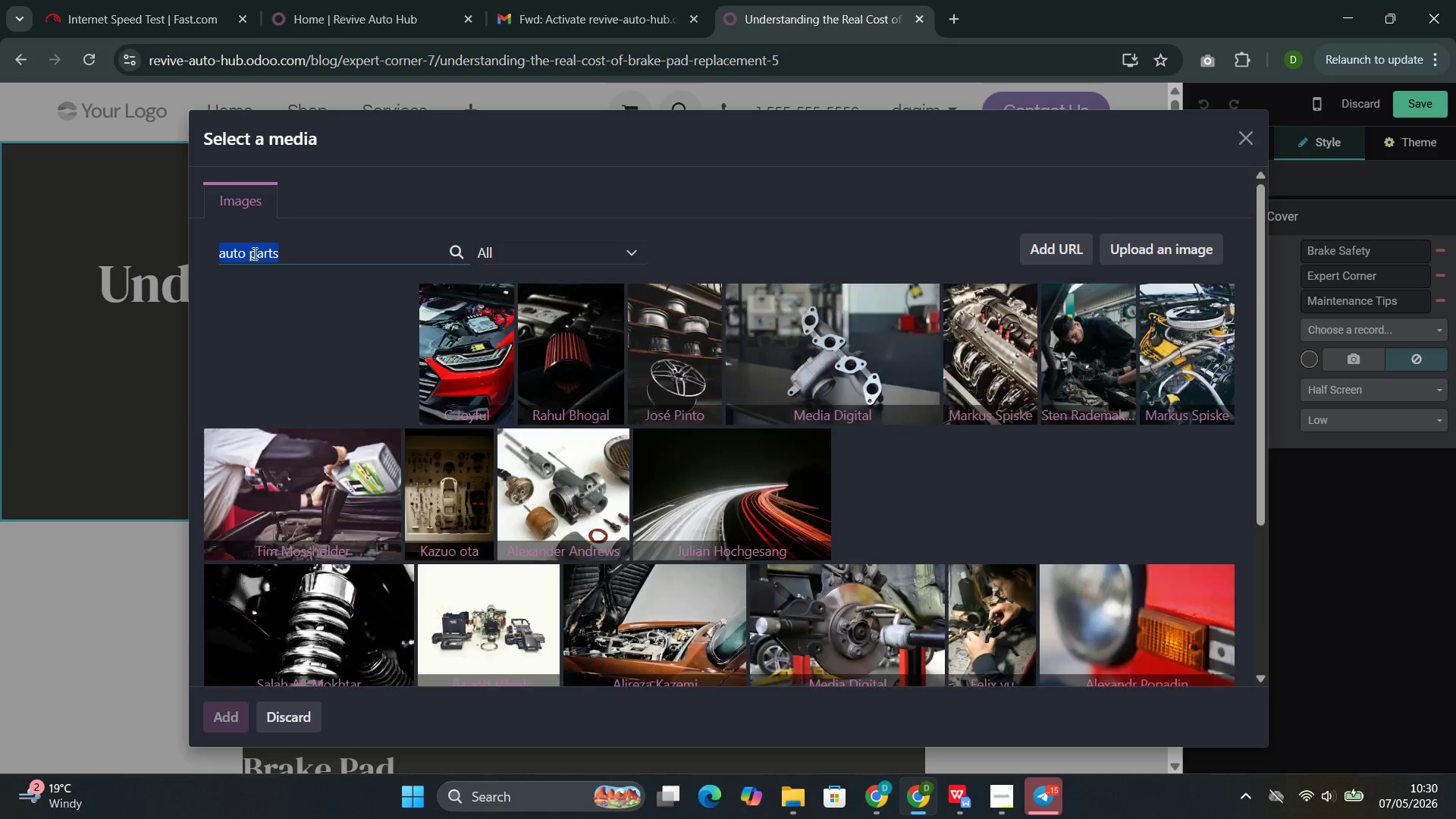 
left_click([292, 344])
 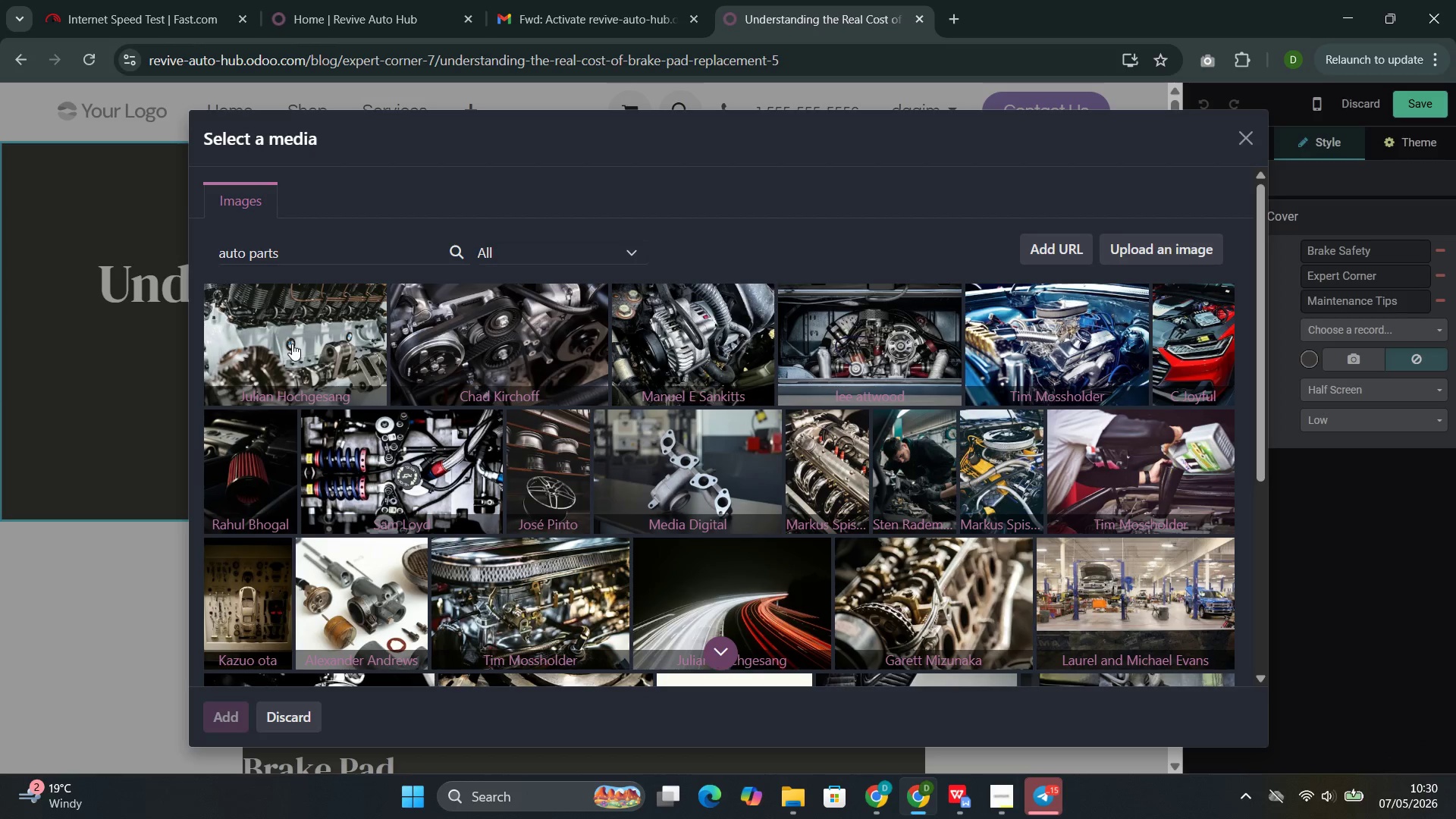 
wait(24.22)
 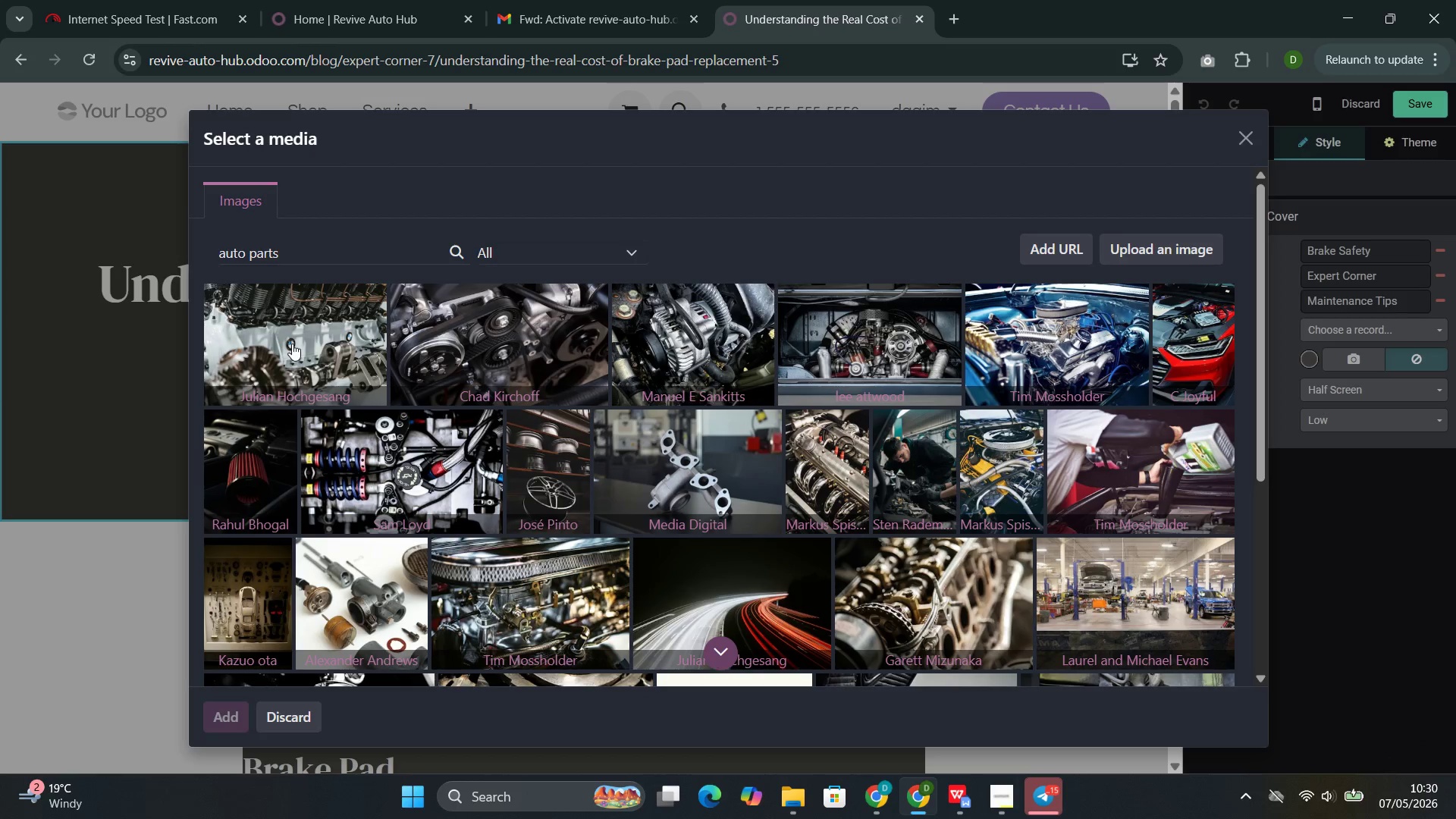 
left_click([290, 354])
 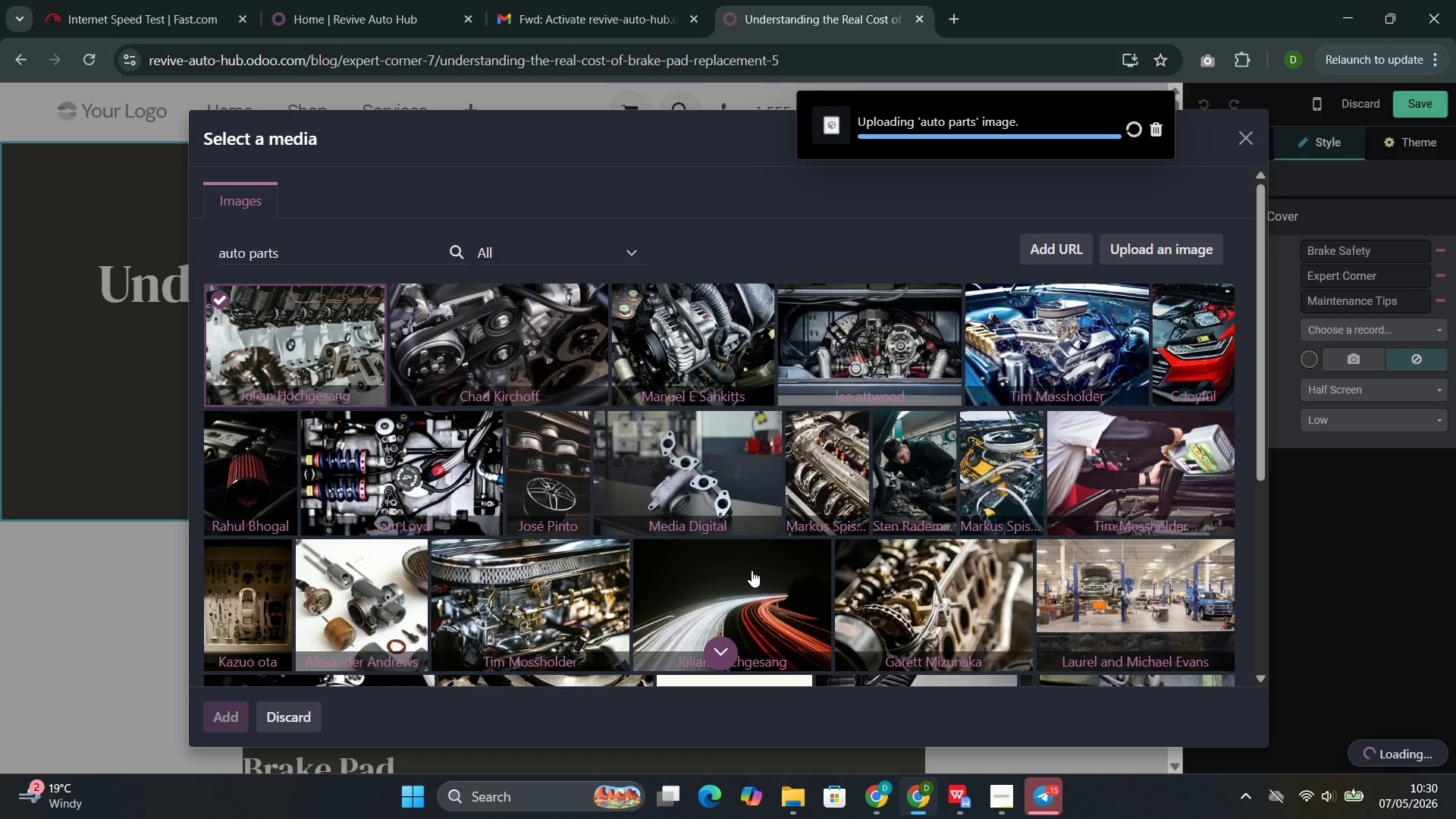 
wait(7.59)
 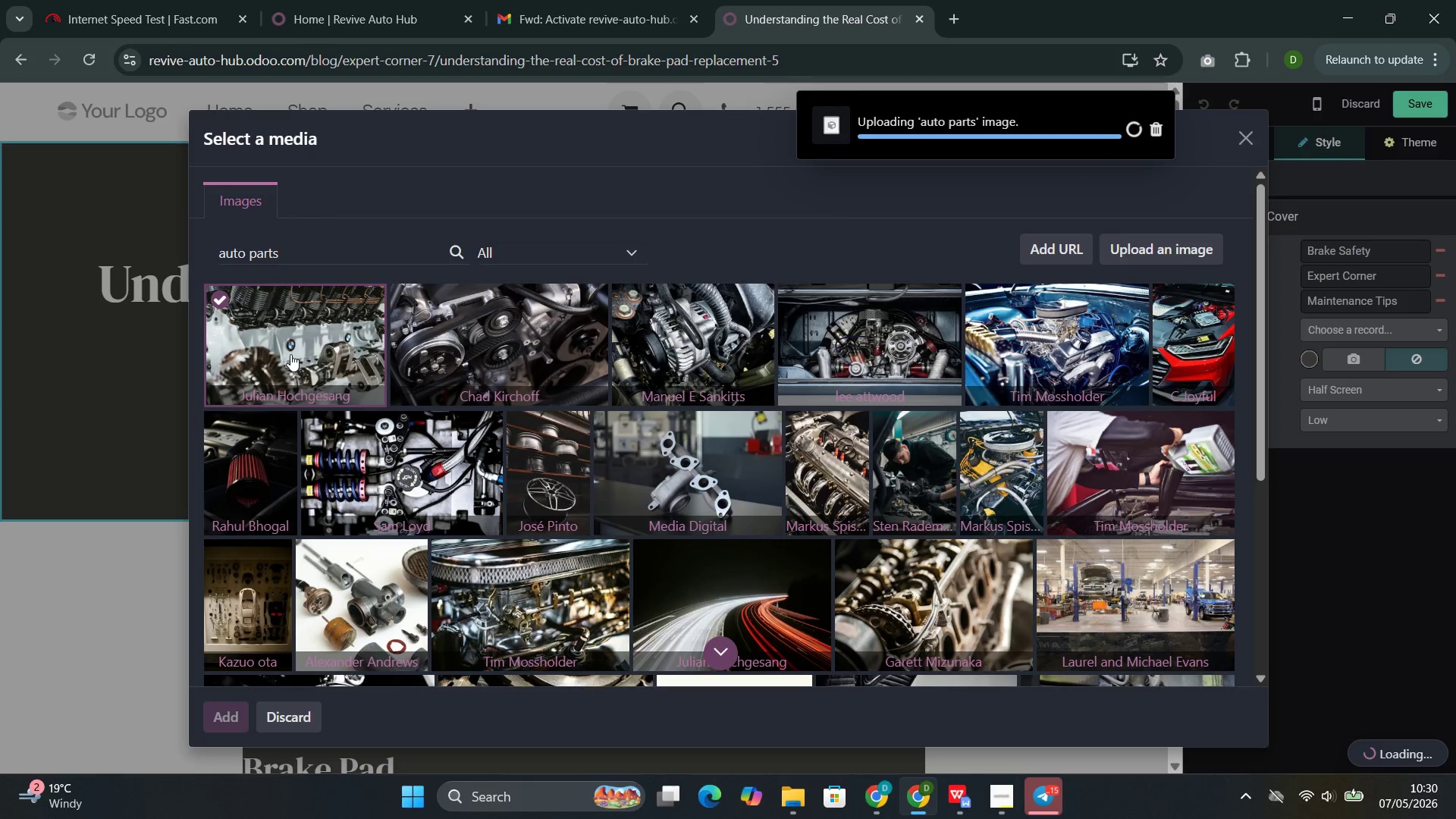 
left_click([957, 714])